 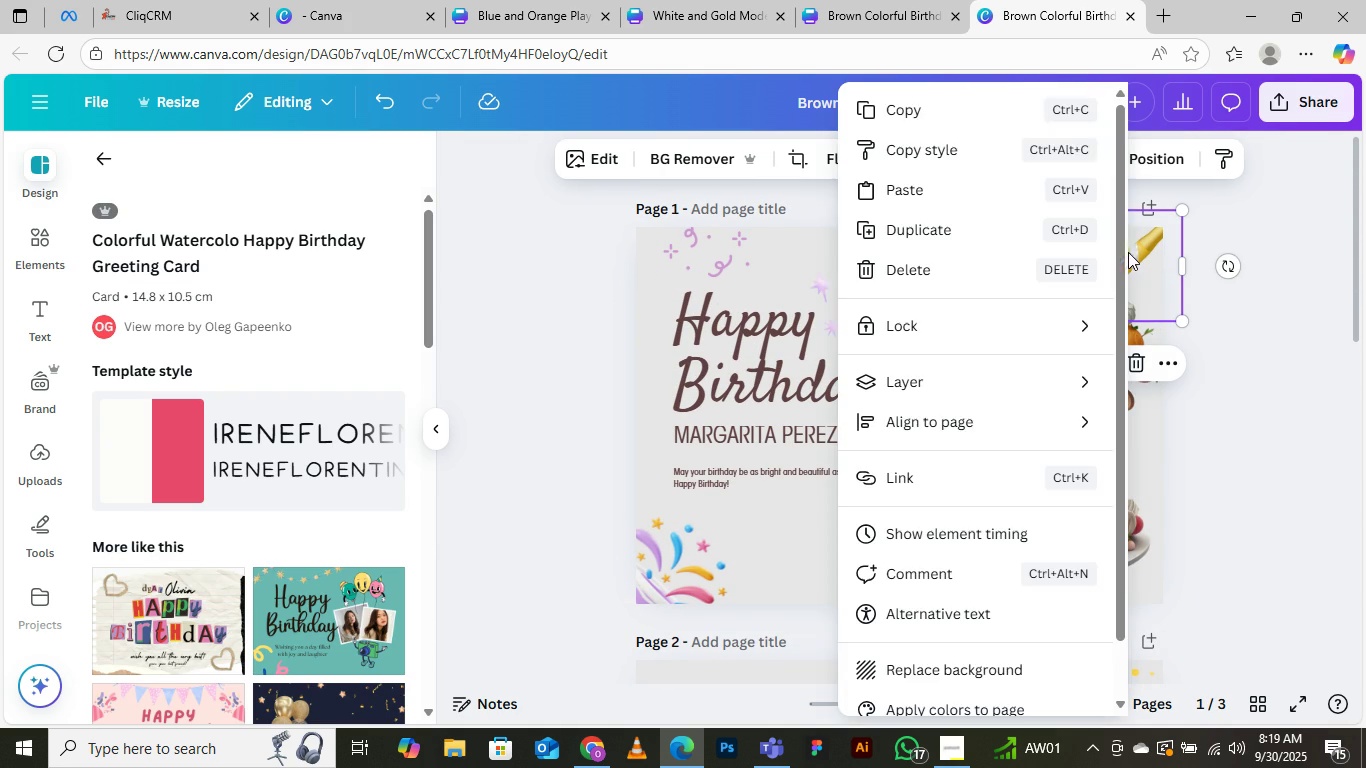 
right_click([1128, 252])
 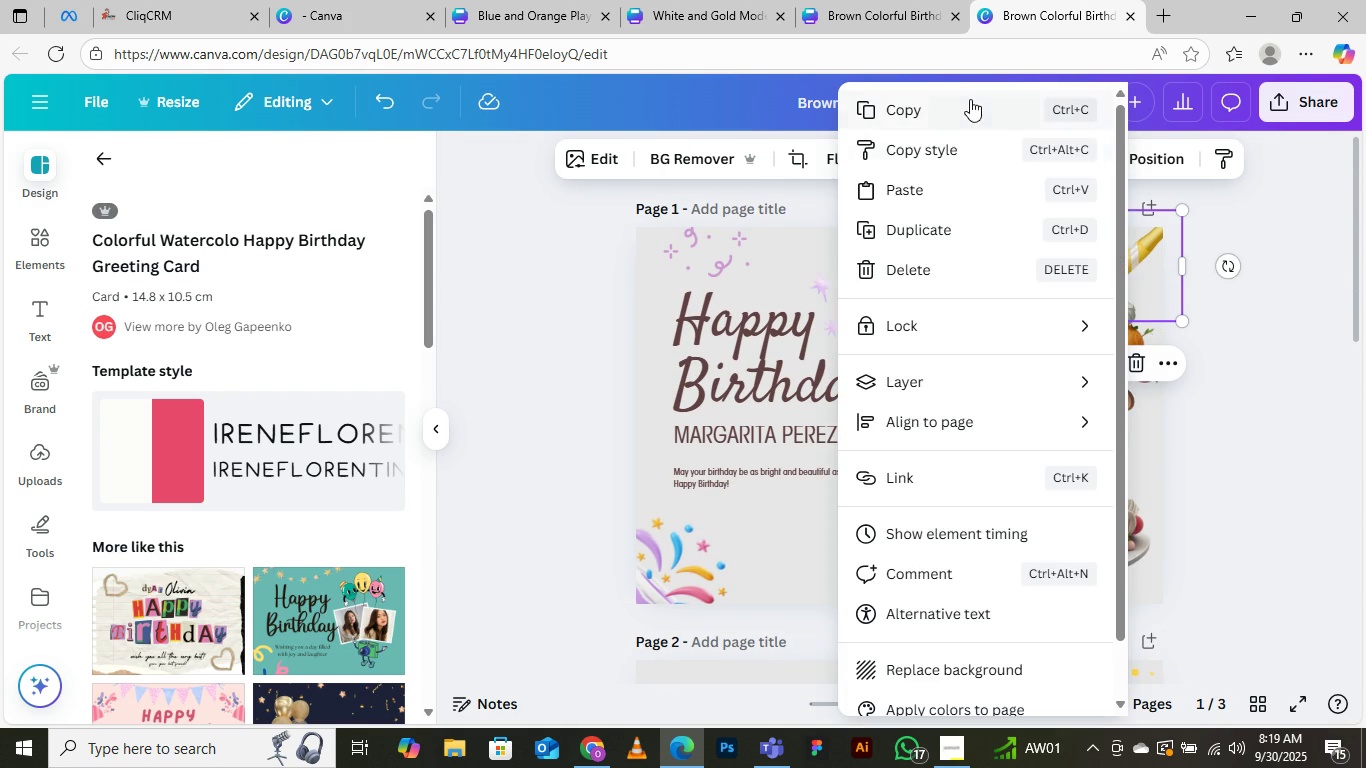 
left_click([970, 99])
 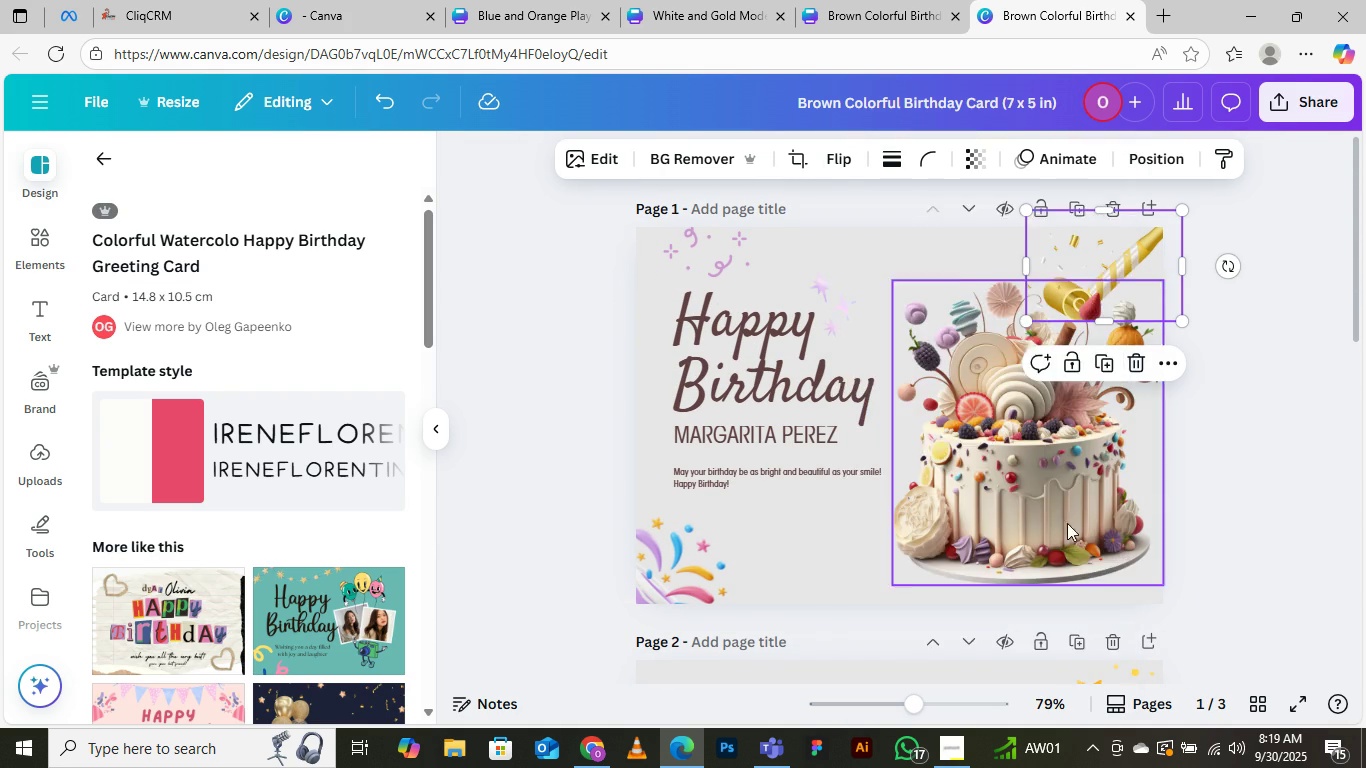 
scroll: coordinate [1067, 535], scroll_direction: down, amount: 5.0
 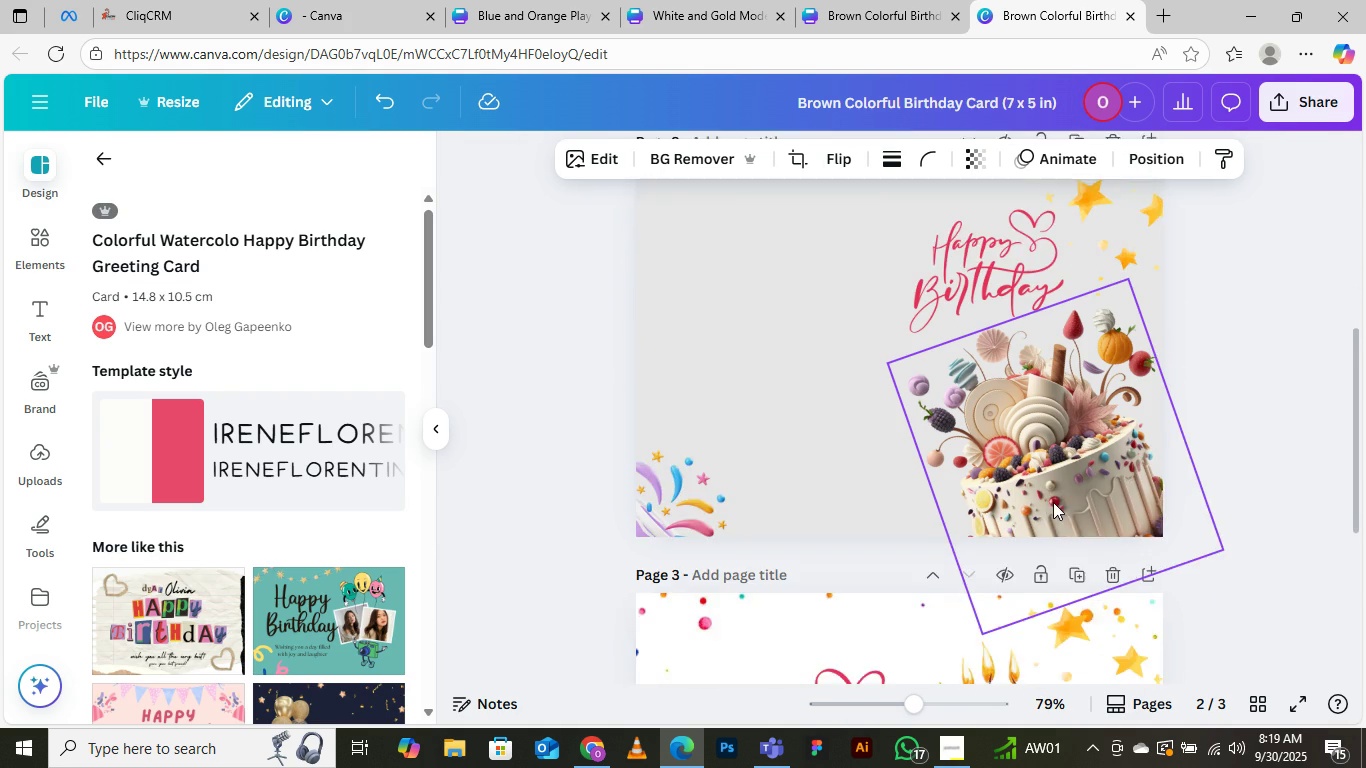 
scroll: coordinate [1053, 500], scroll_direction: up, amount: 1.0